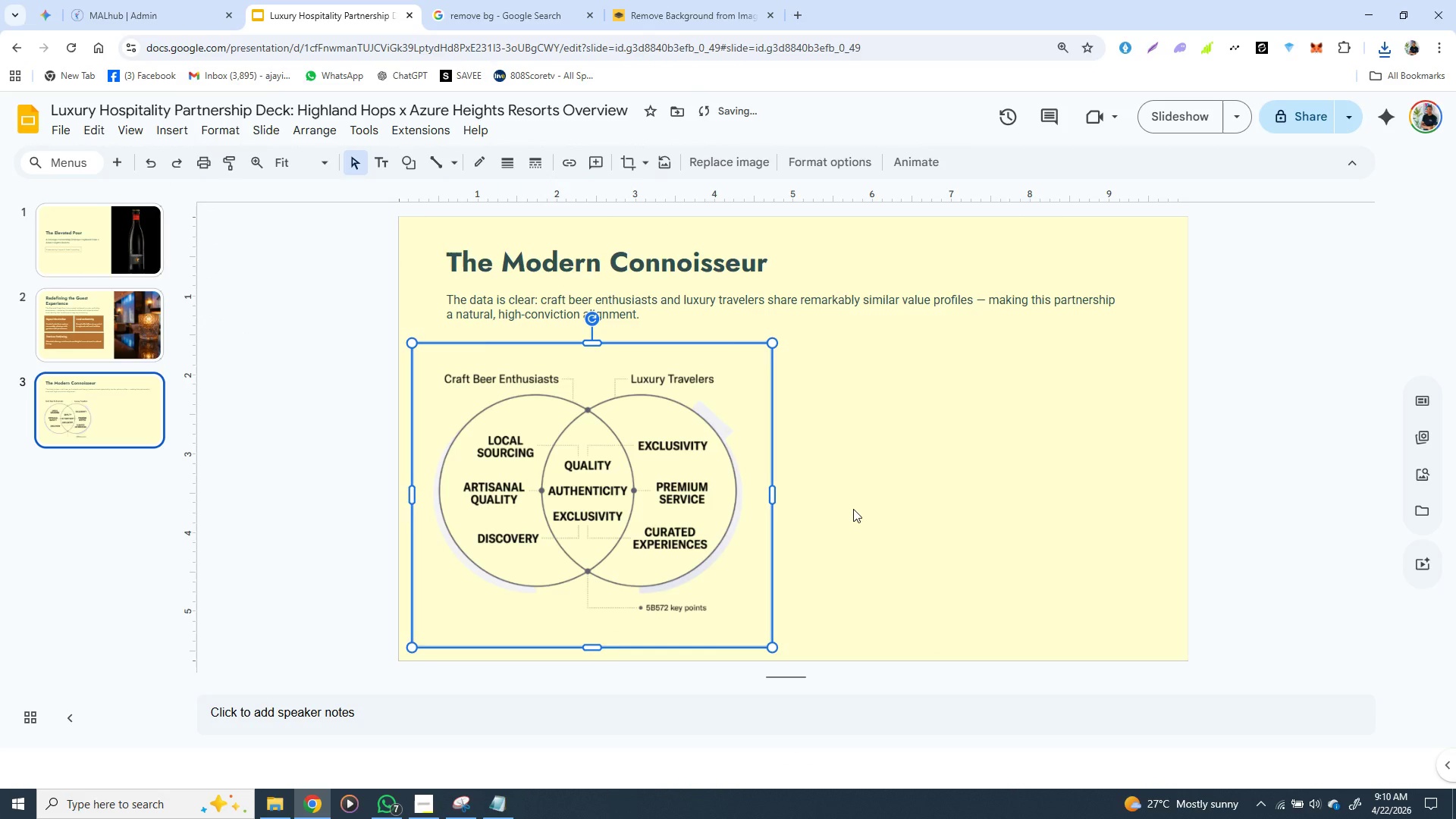 
left_click([853, 509])
 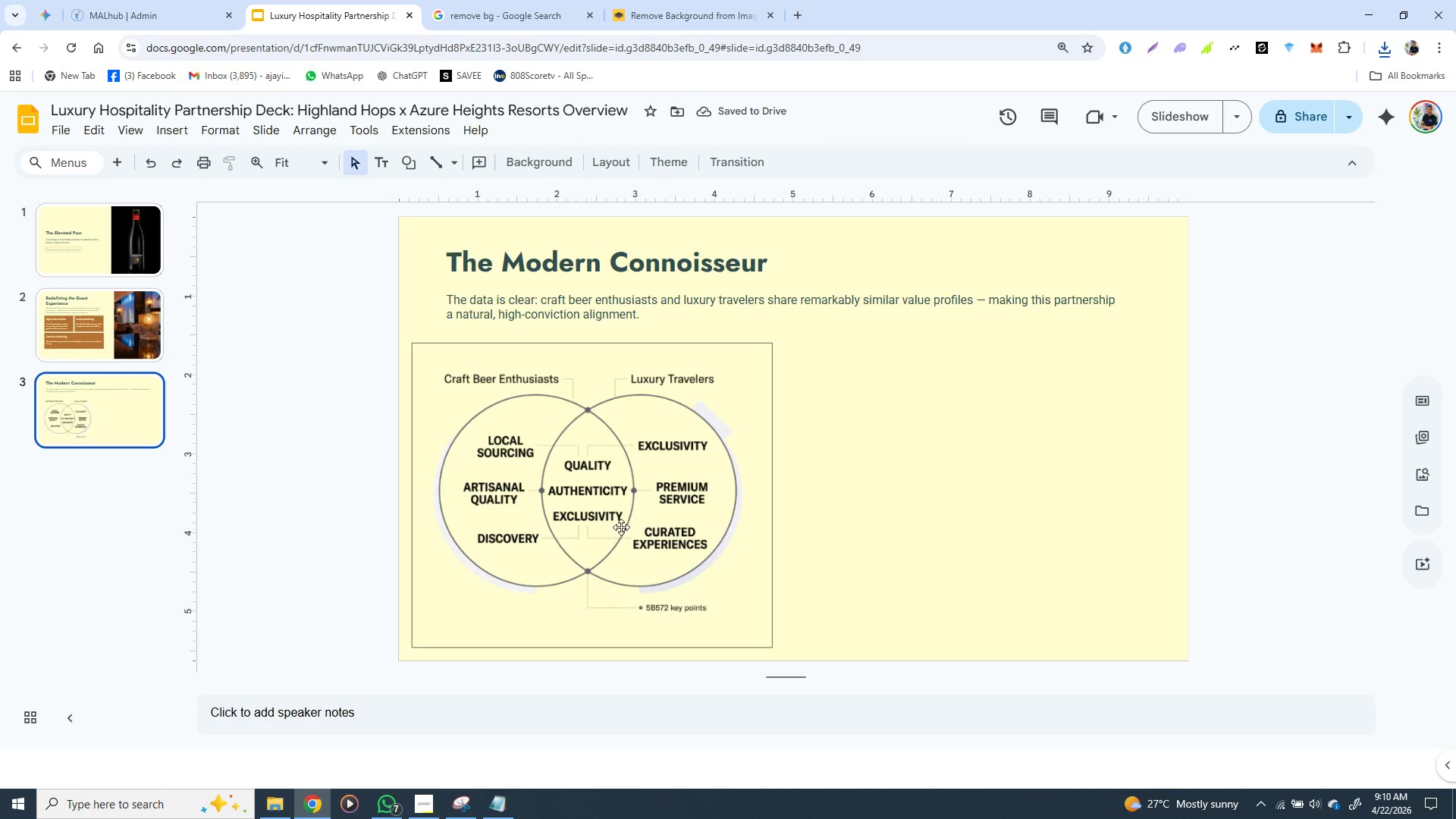 
left_click([617, 526])
 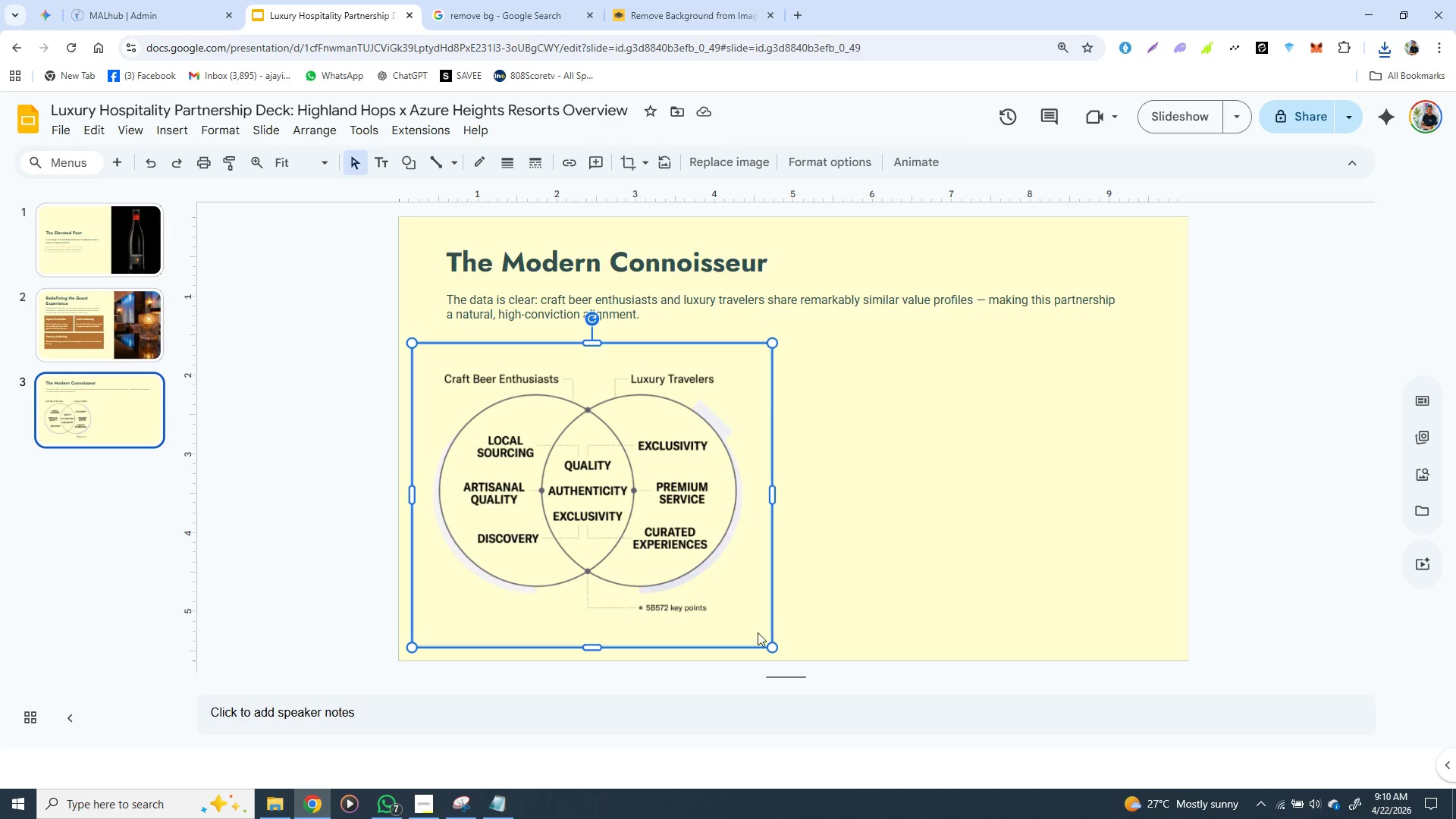 
hold_key(key=ShiftLeft, duration=1.53)
 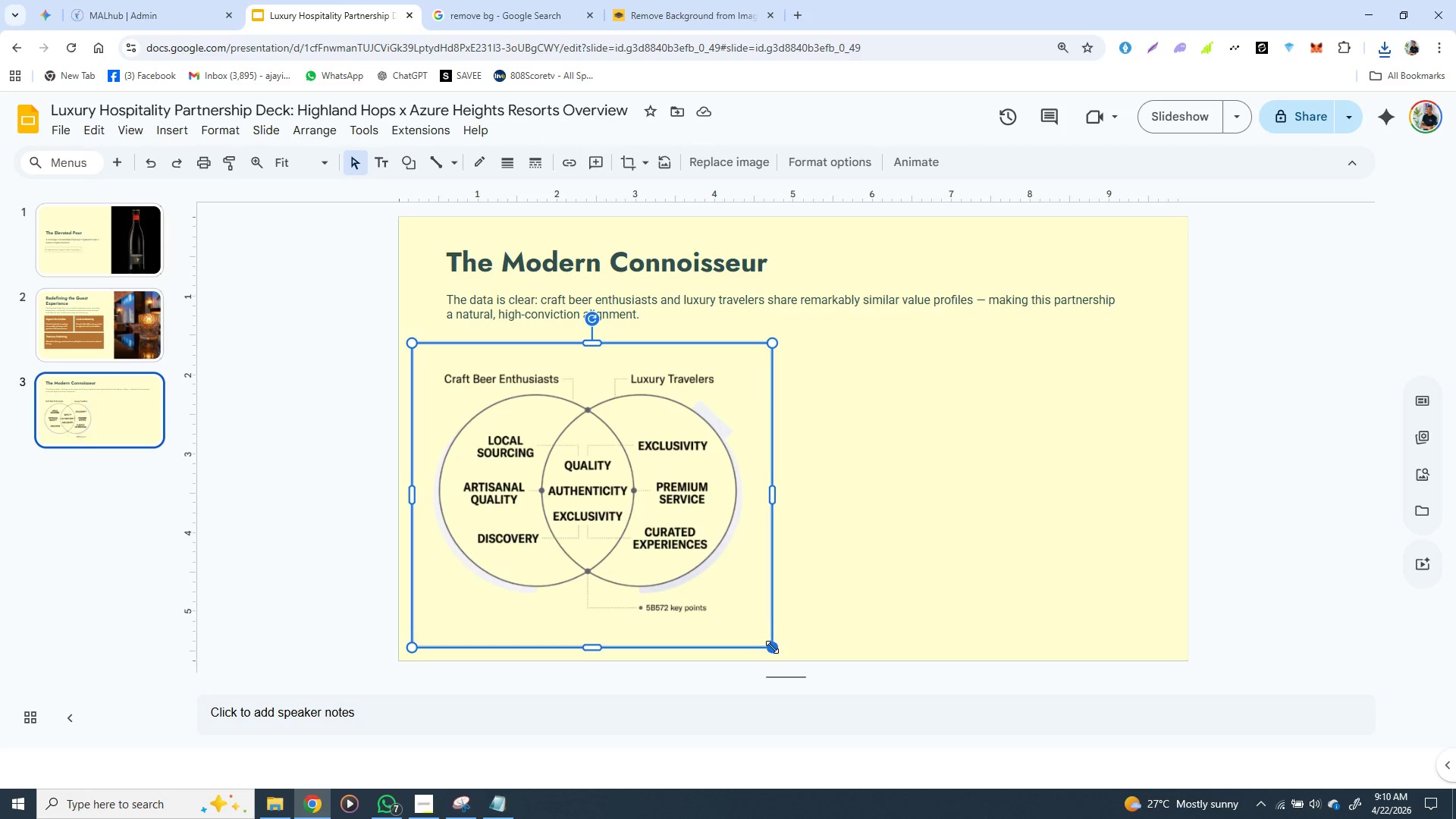 
hold_key(key=ShiftLeft, duration=1.5)
left_click_drag(start_coordinate=[772, 647], to_coordinate=[721, 605])
 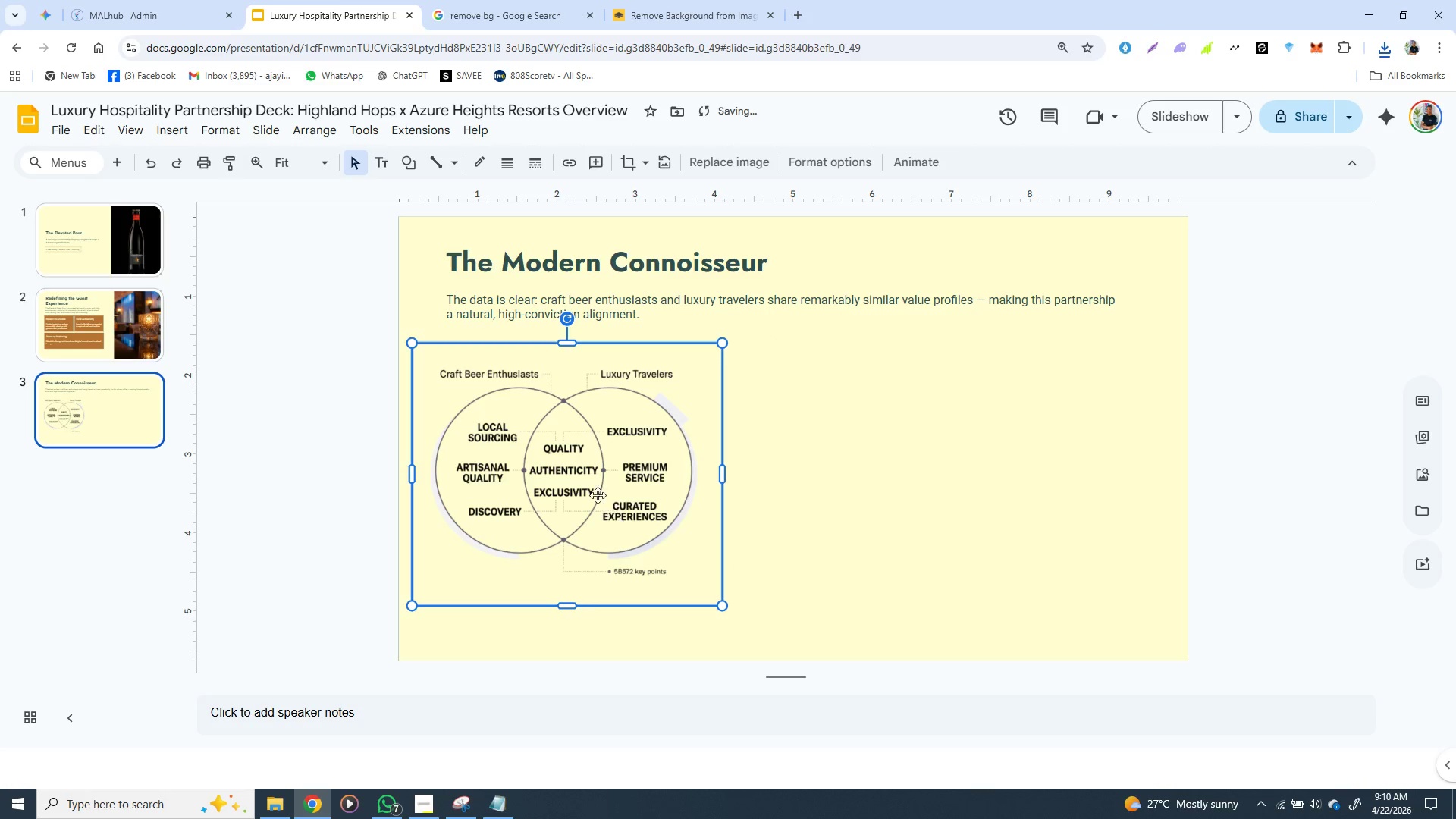 
hold_key(key=ShiftLeft, duration=1.41)
 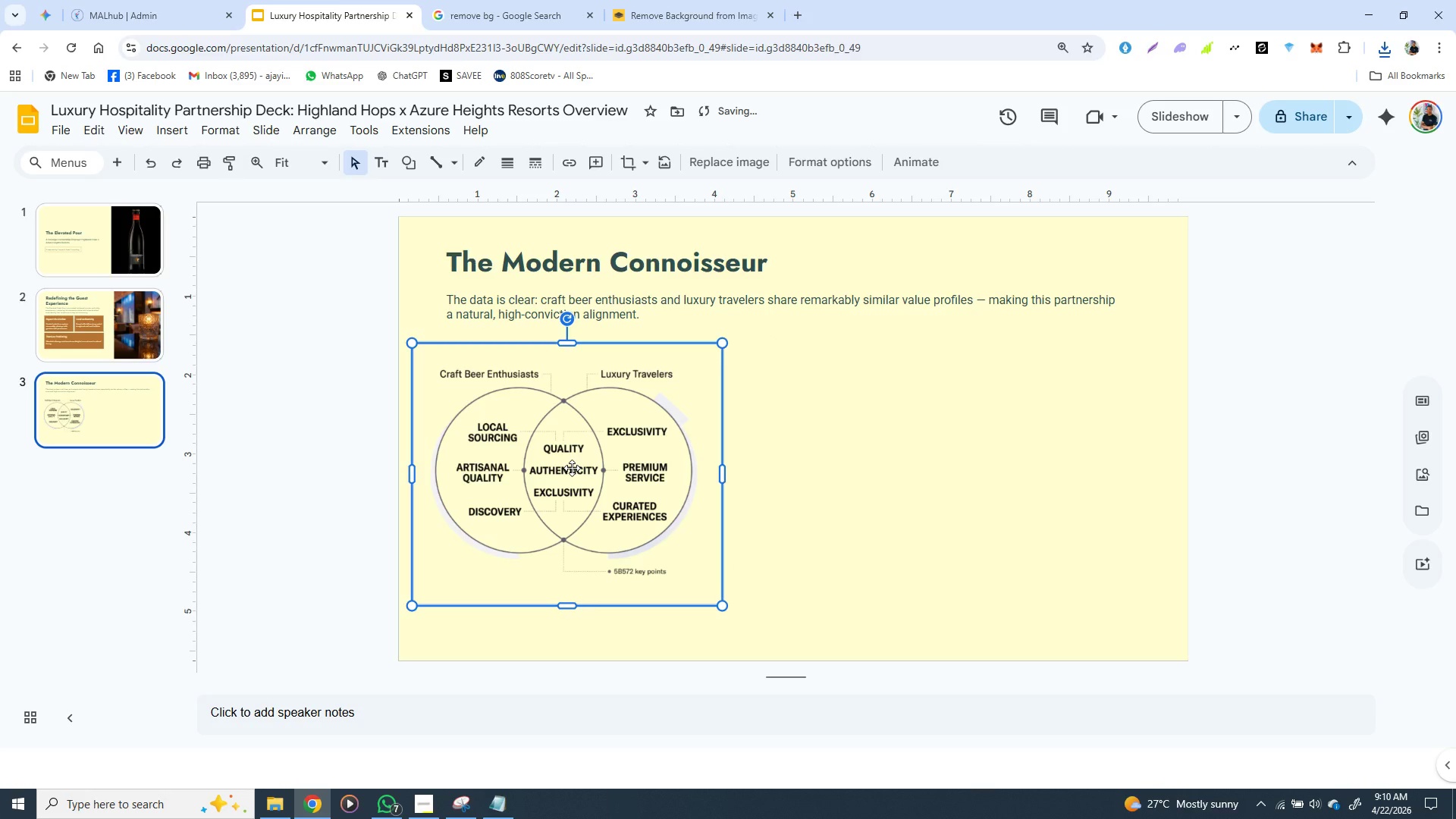 
left_click_drag(start_coordinate=[572, 468], to_coordinate=[601, 469])
 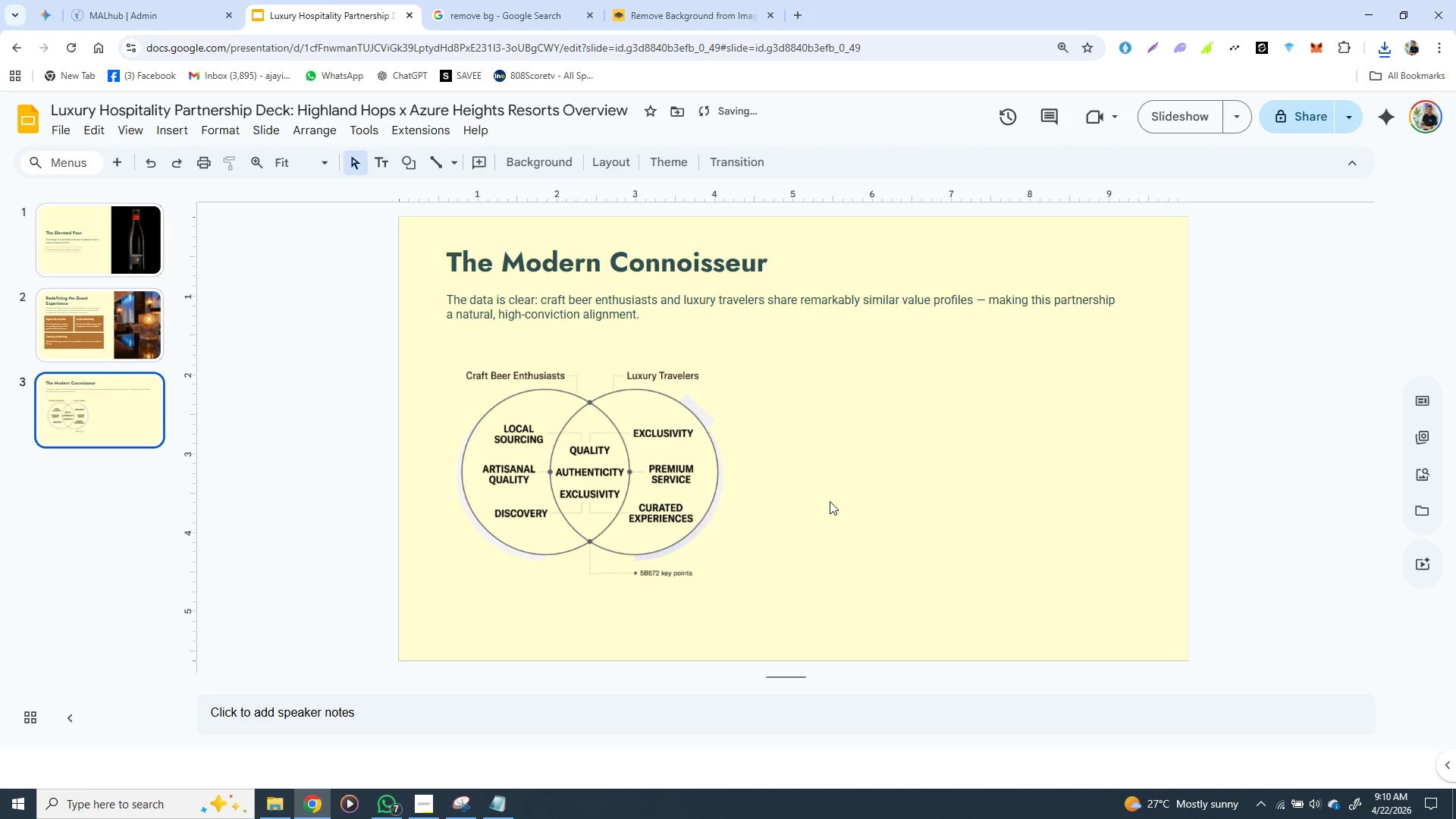 
left_click([830, 501])
 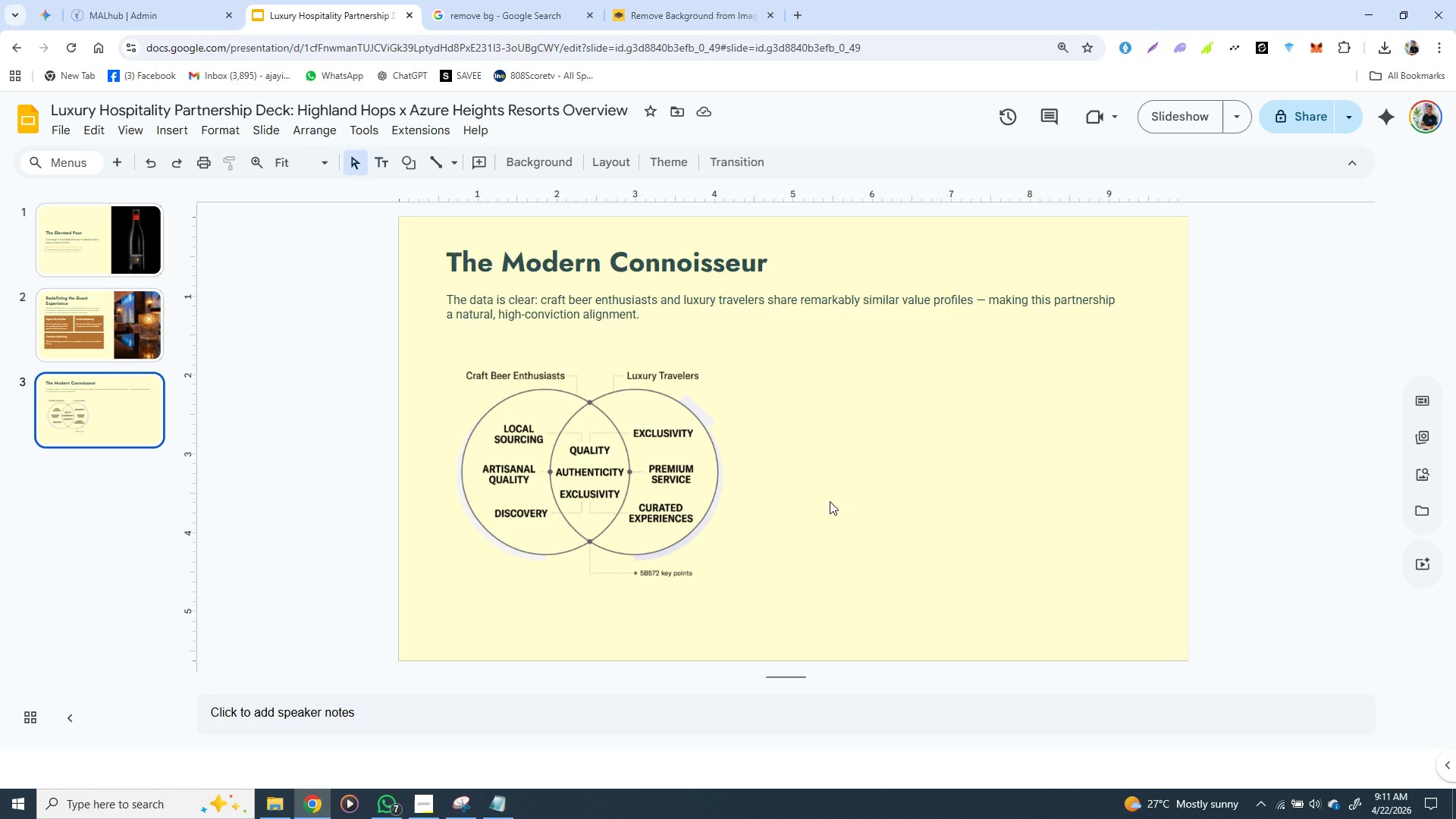 
wait(80.88)
 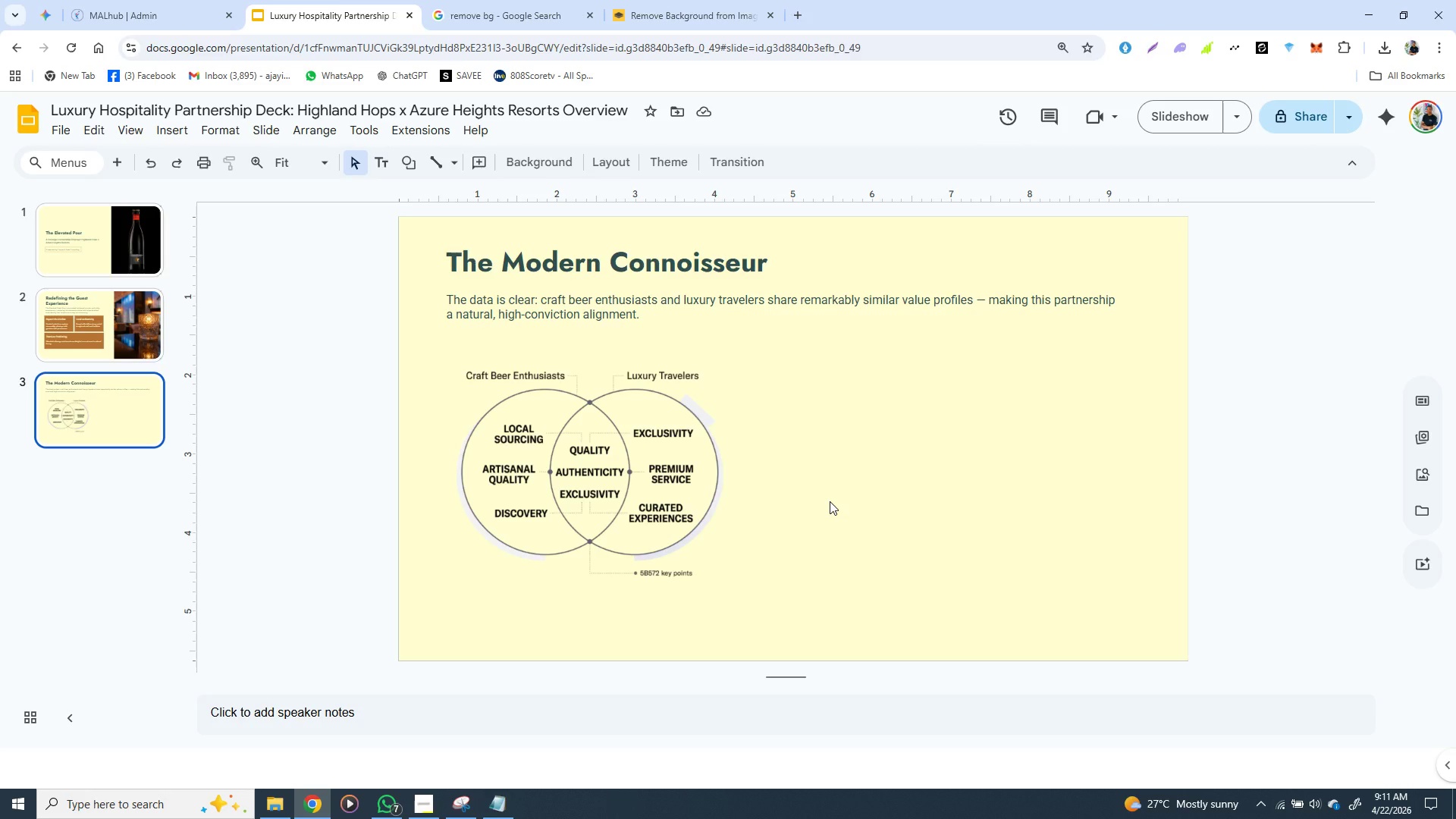 
left_click([607, 493])
 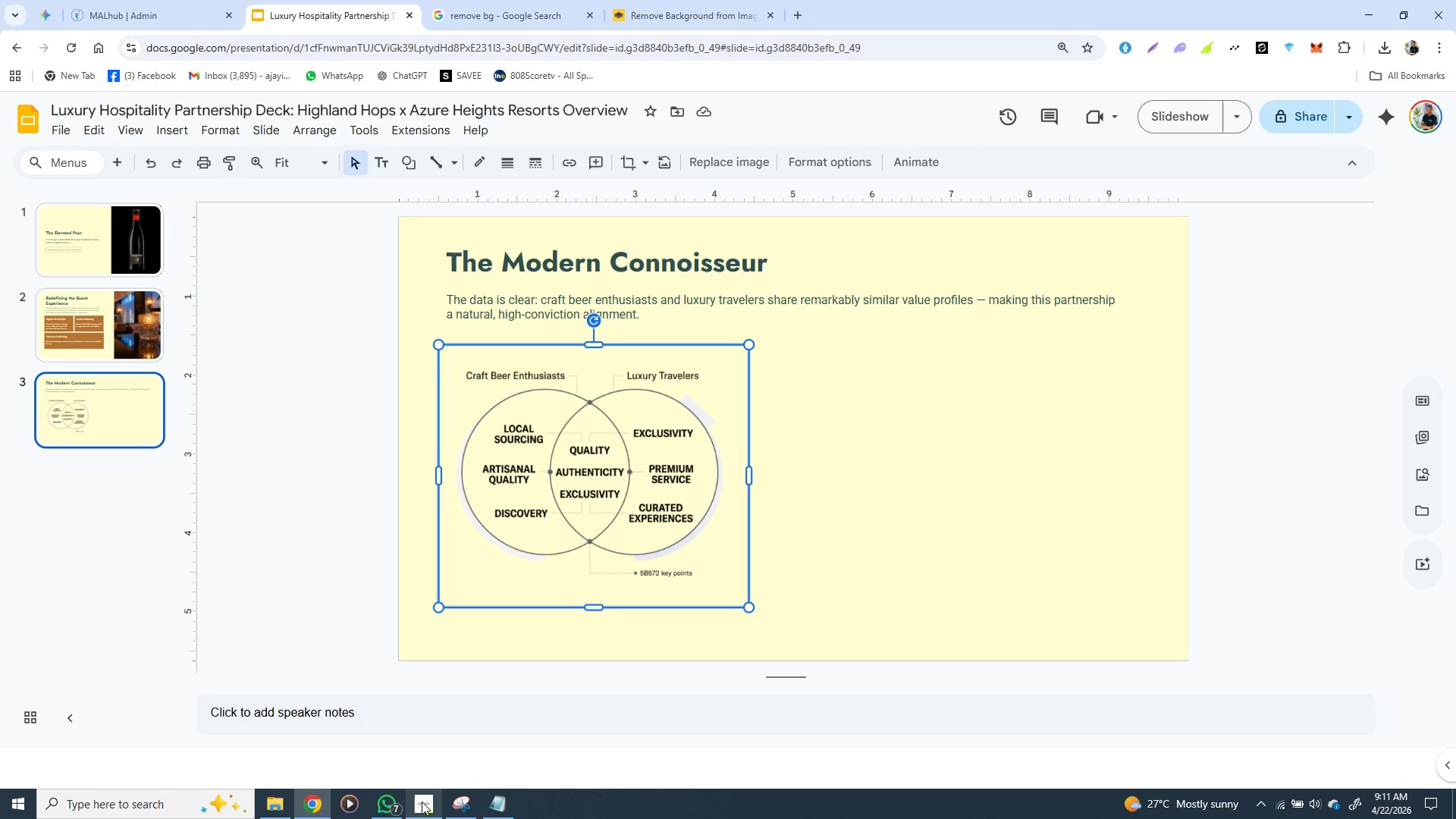 
left_click([422, 802])